 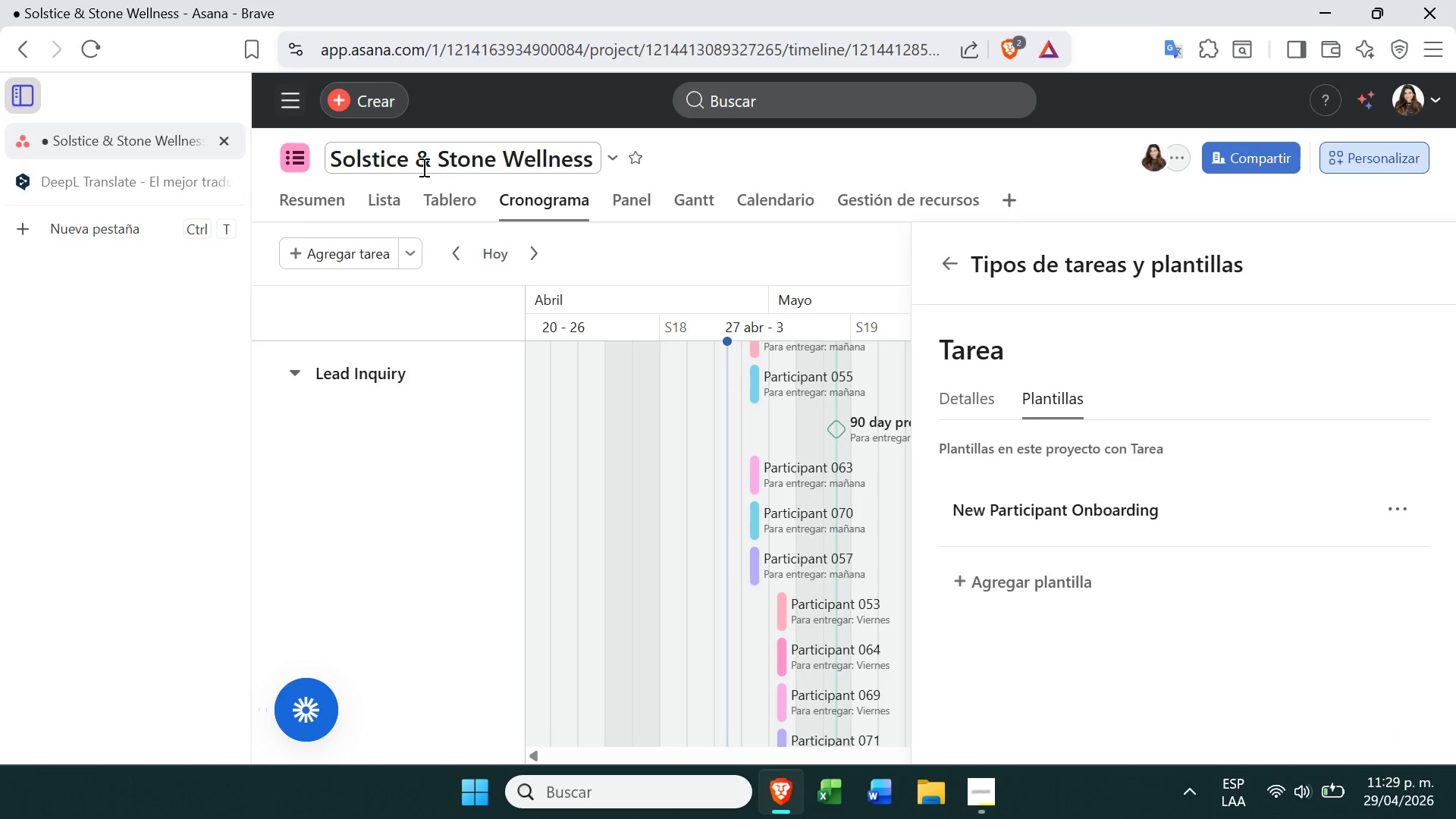 
left_click([447, 209])
 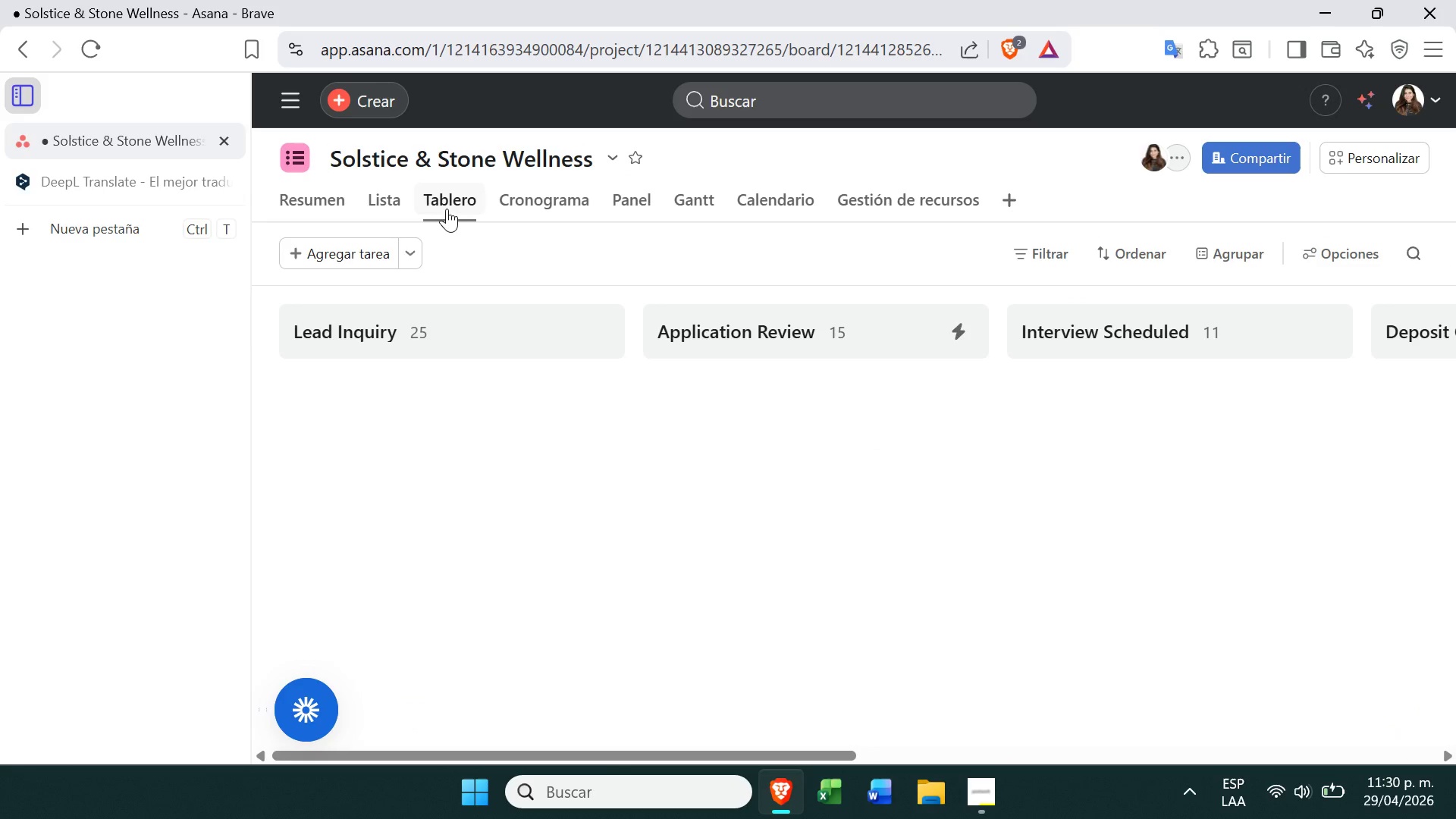 
left_click([560, 206])
 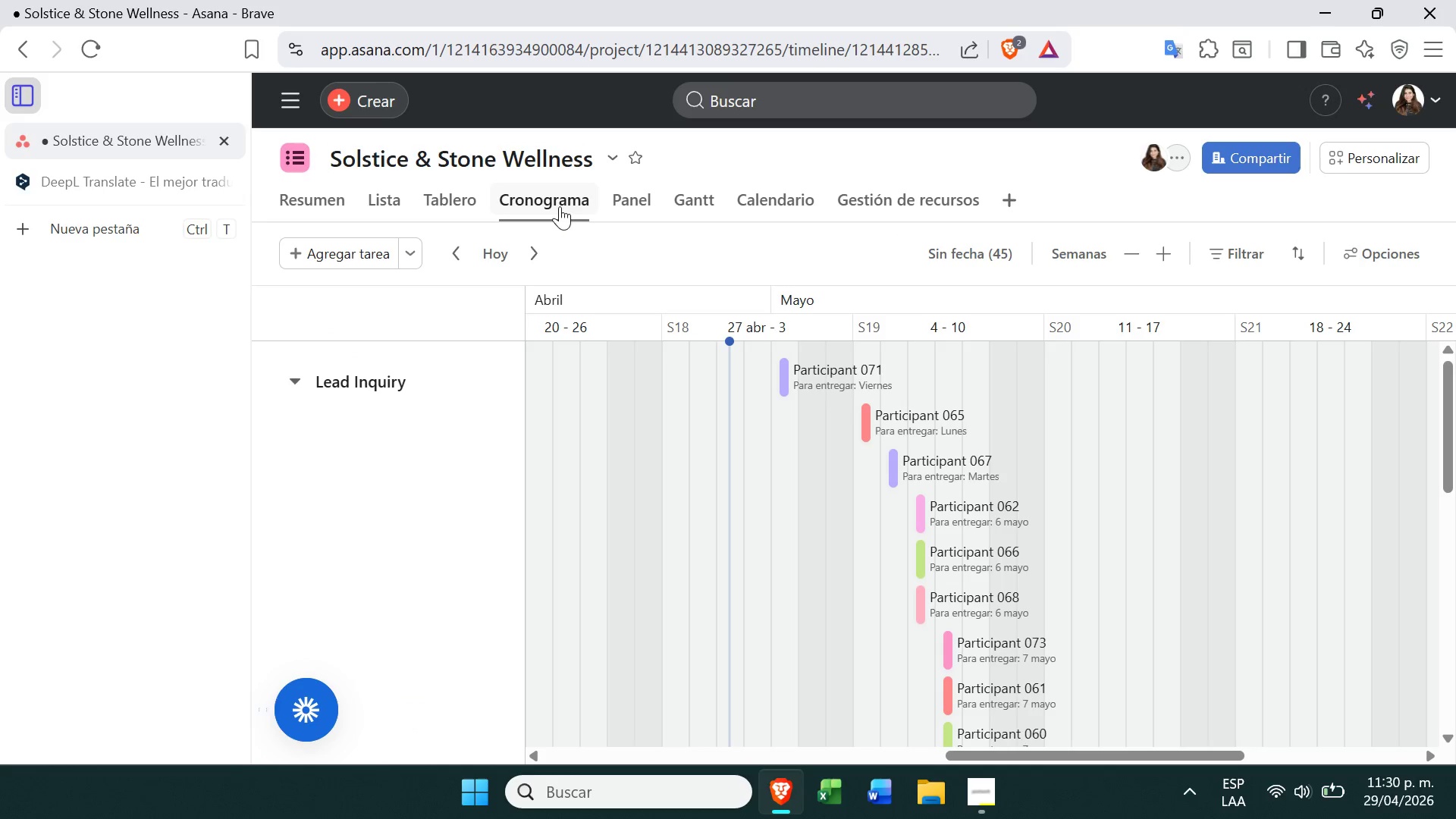 
mouse_move([959, 353])
 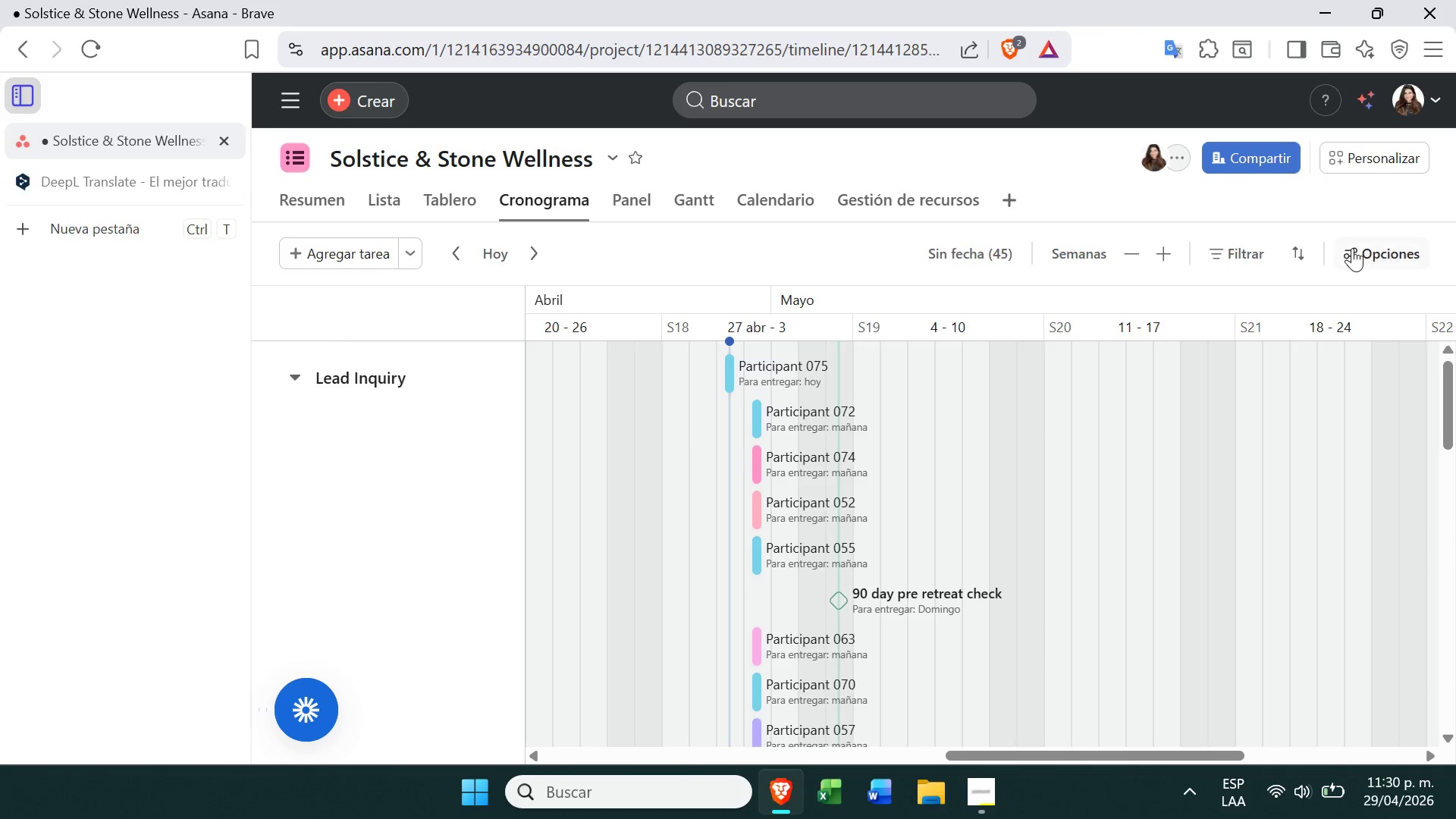 
left_click([1354, 248])
 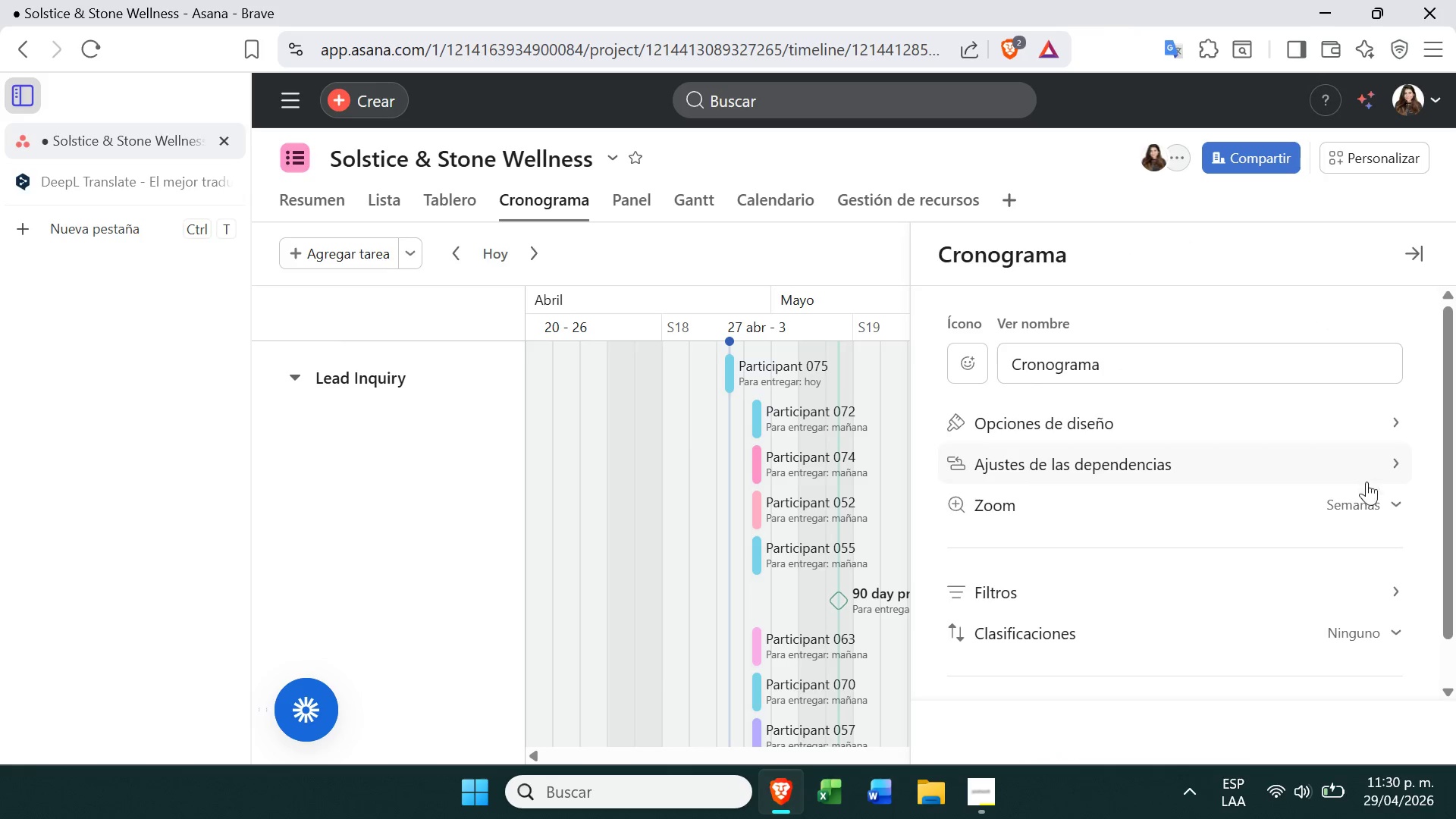 
left_click([1363, 510])
 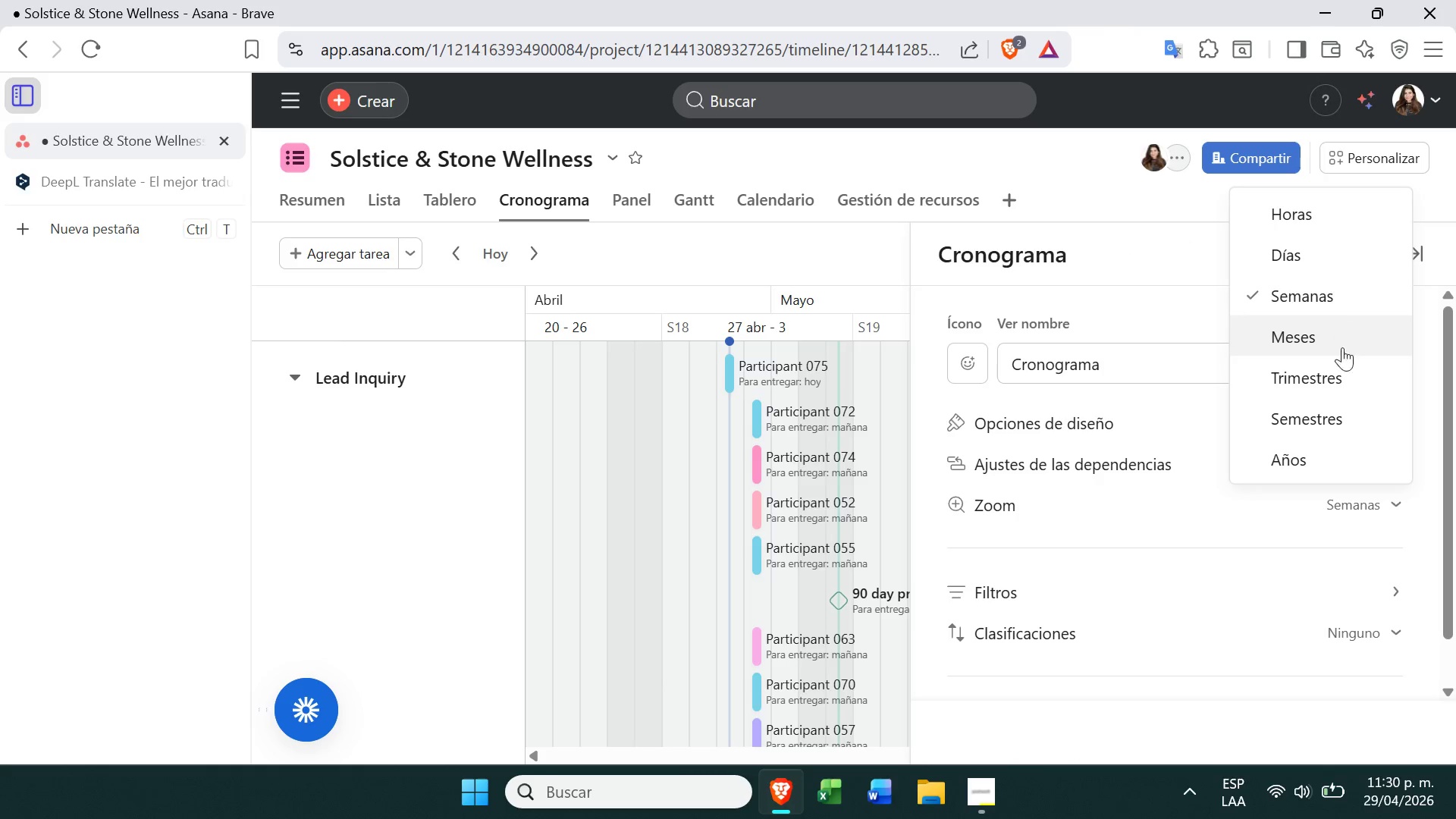 
left_click([1326, 390])
 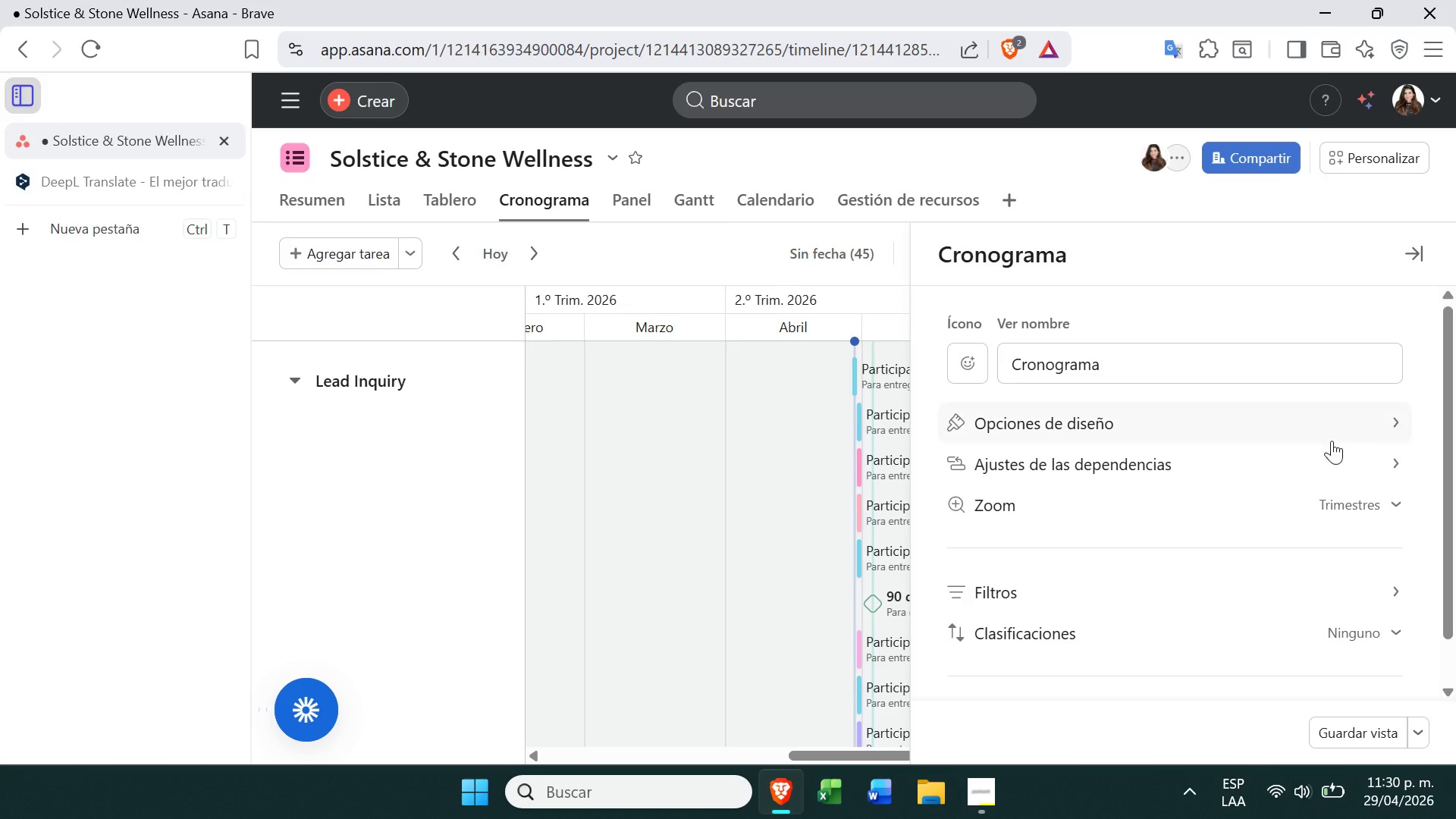 
left_click([806, 458])
 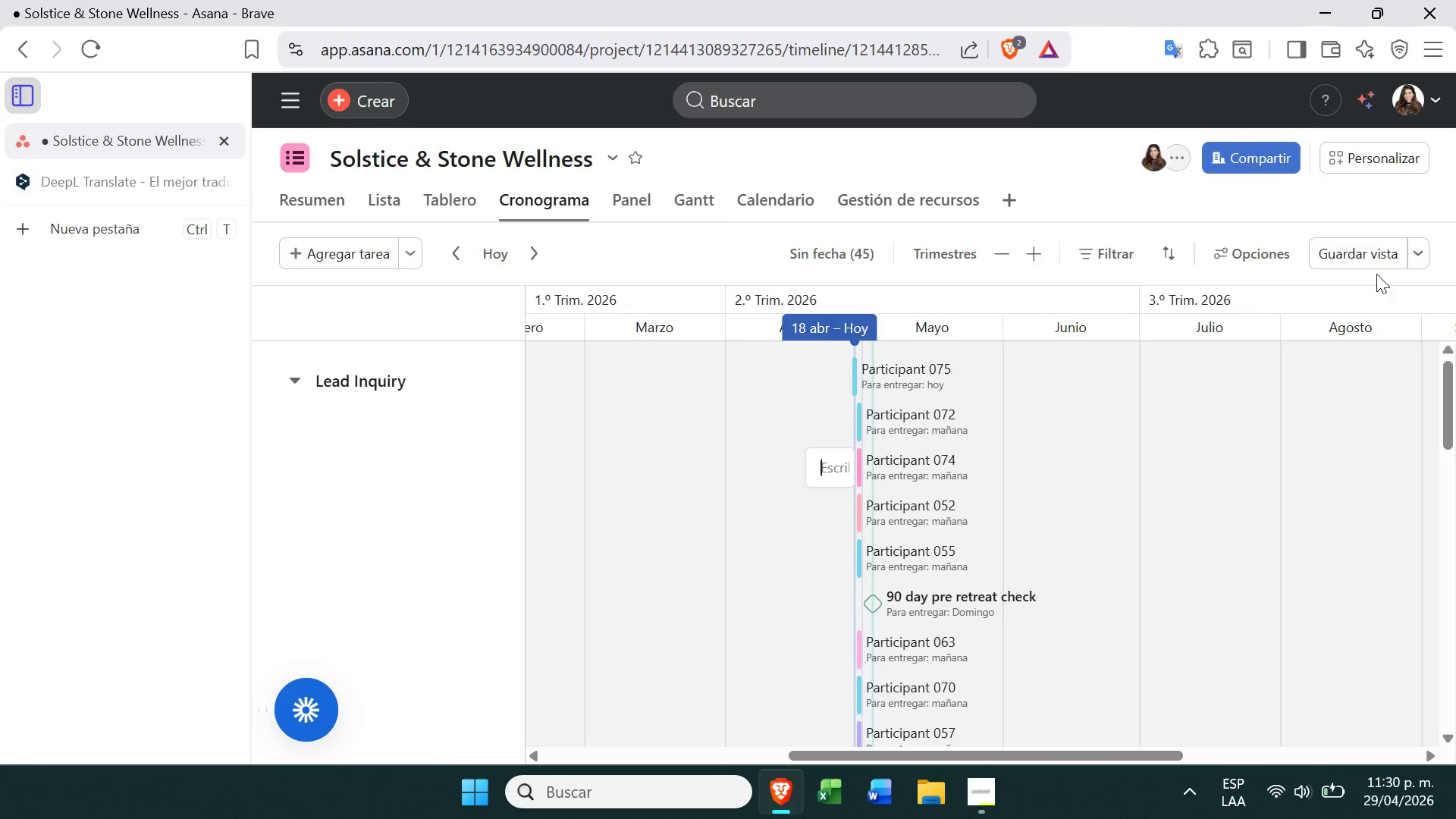 